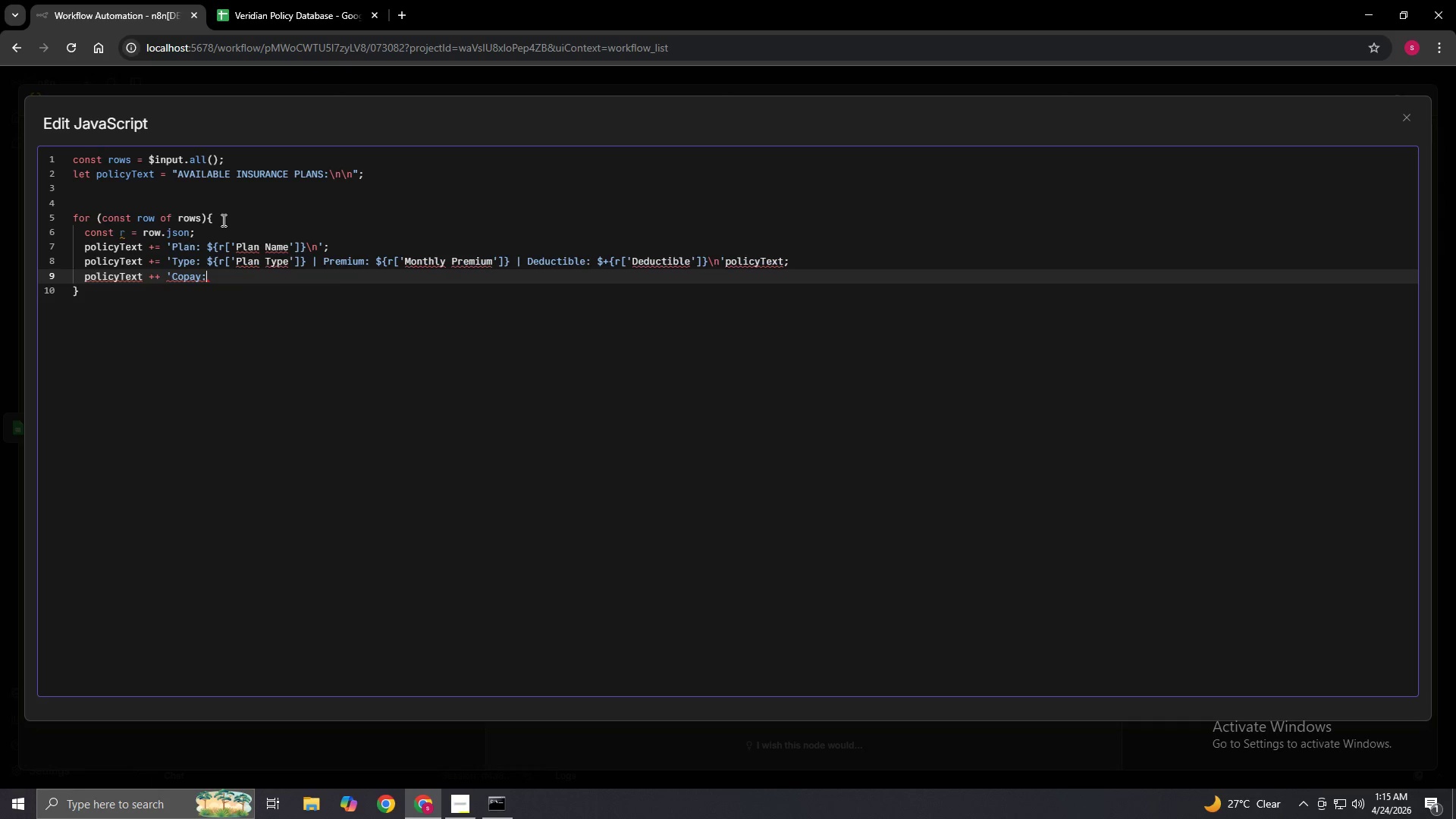 
key(Space)
 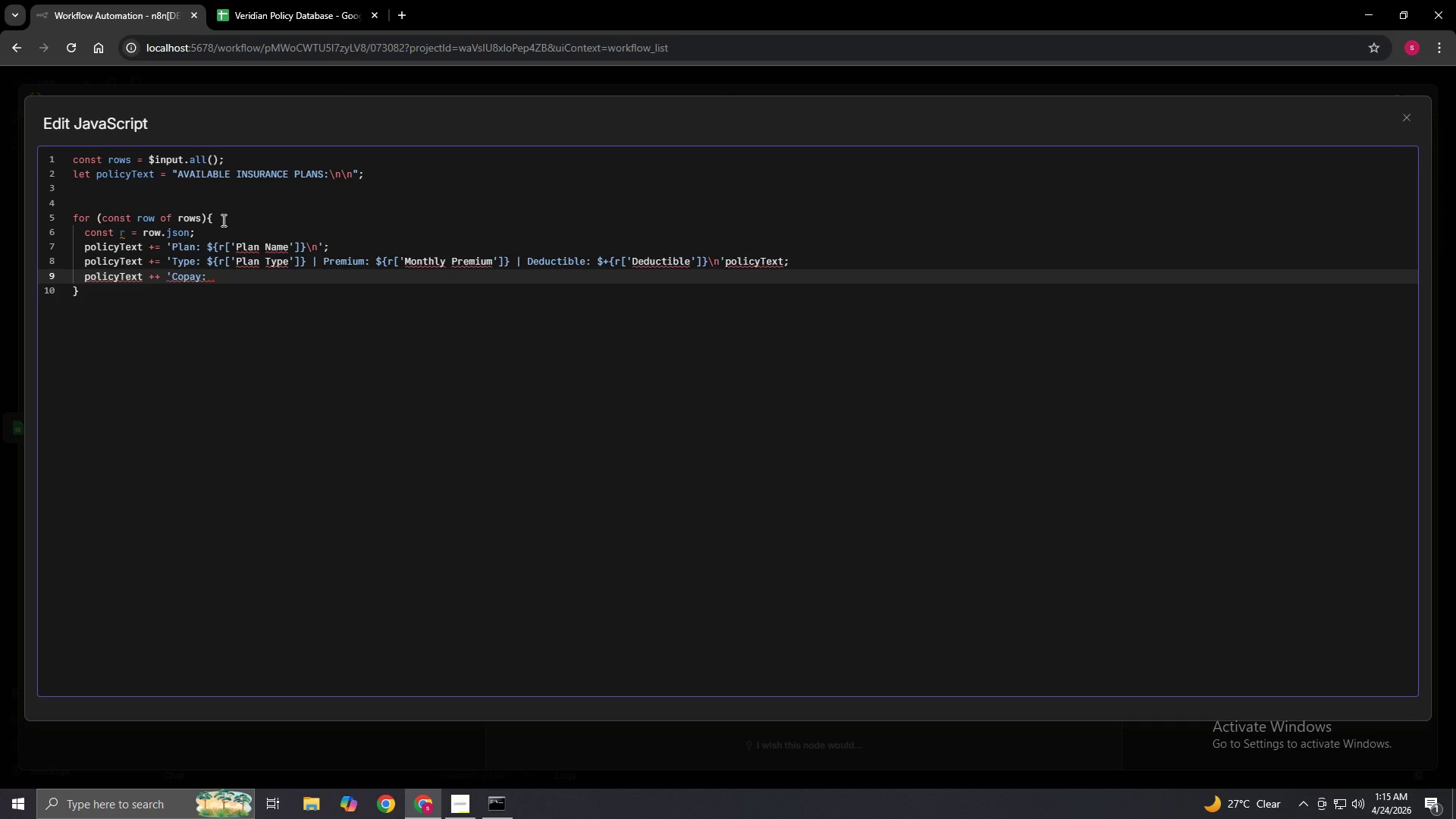 
wait(6.52)
 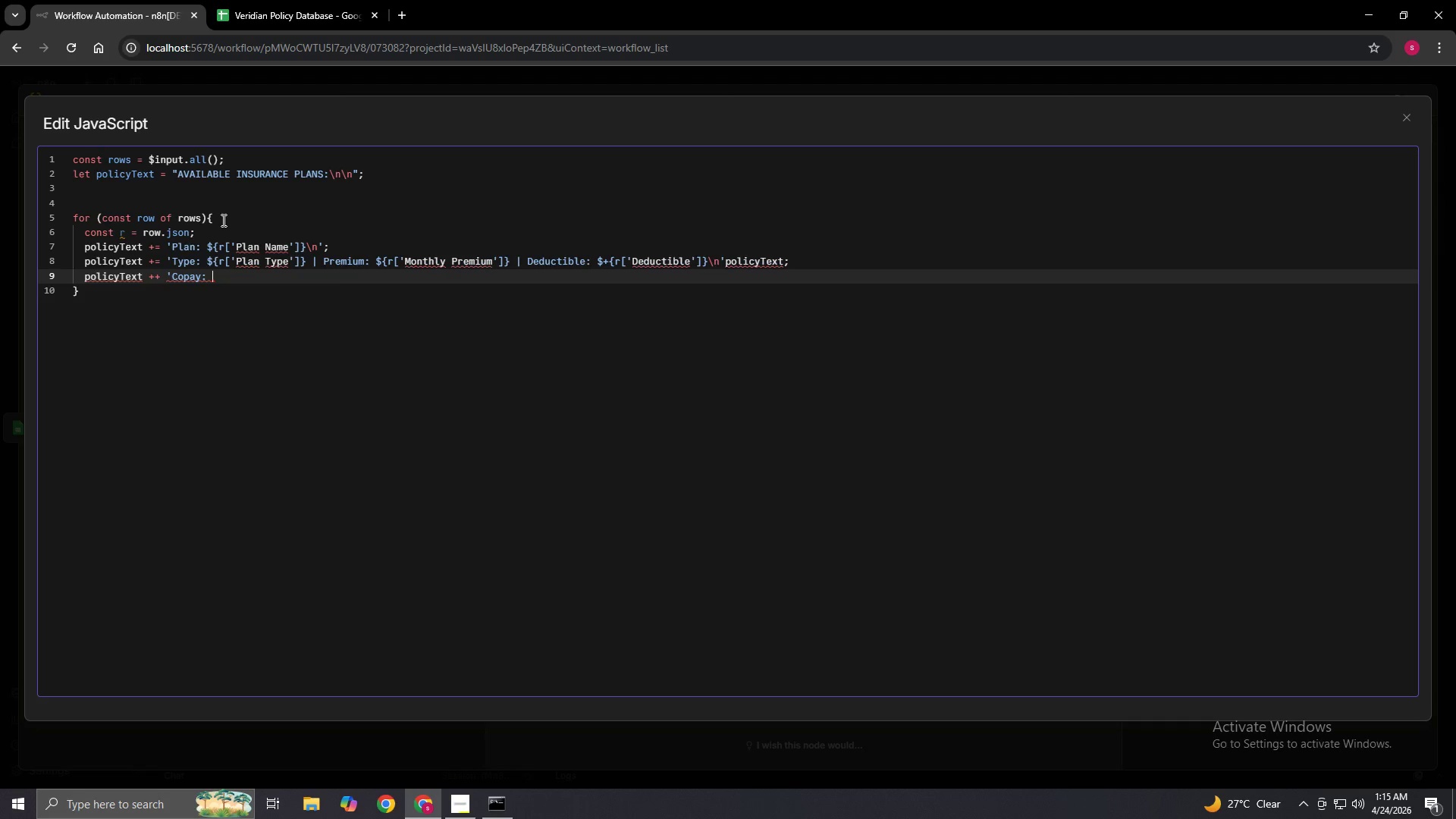 
key(Shift+S)
 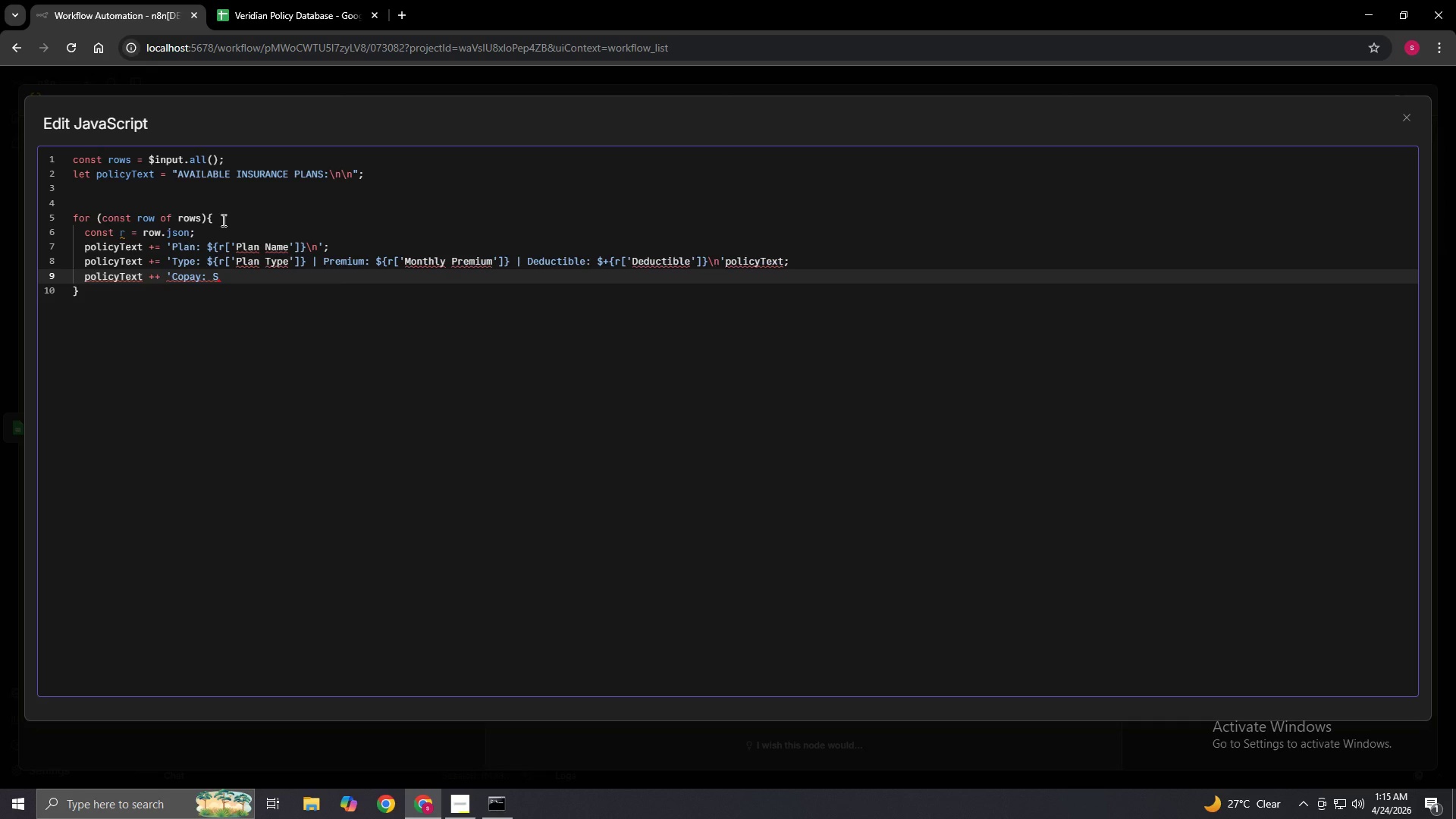 
key(Backspace)
 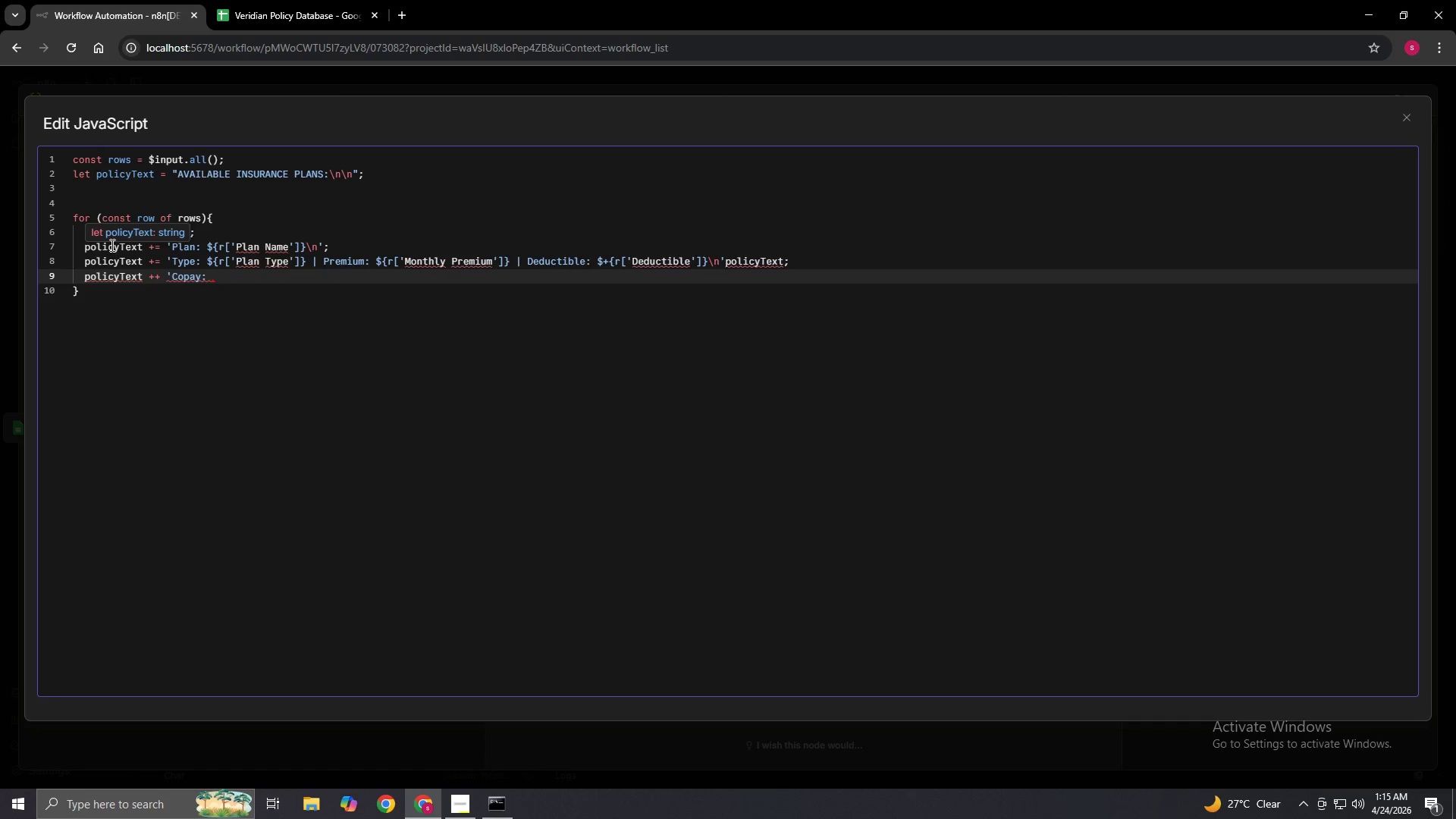 
wait(7.38)
 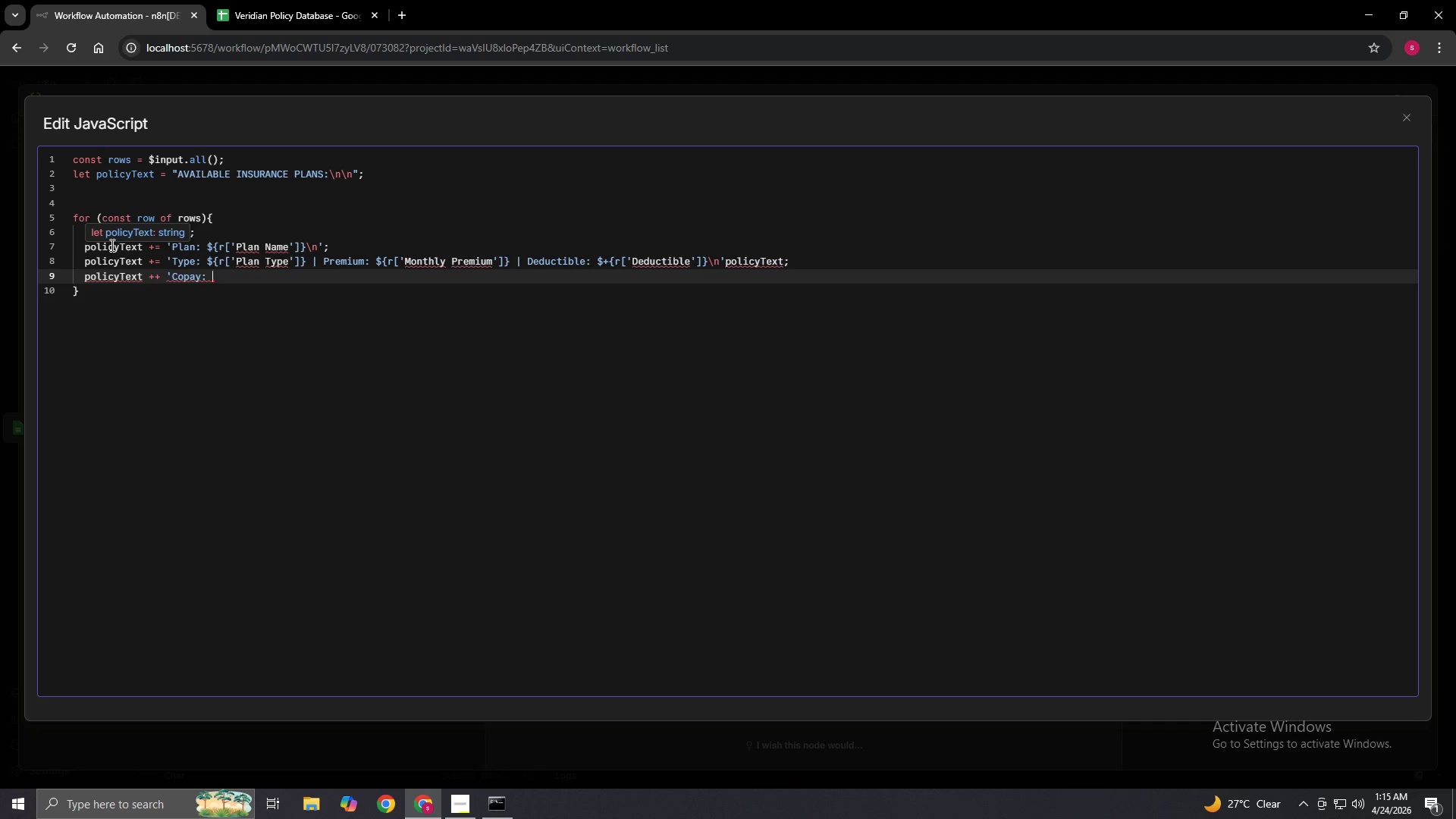 
left_click([464, 809])